 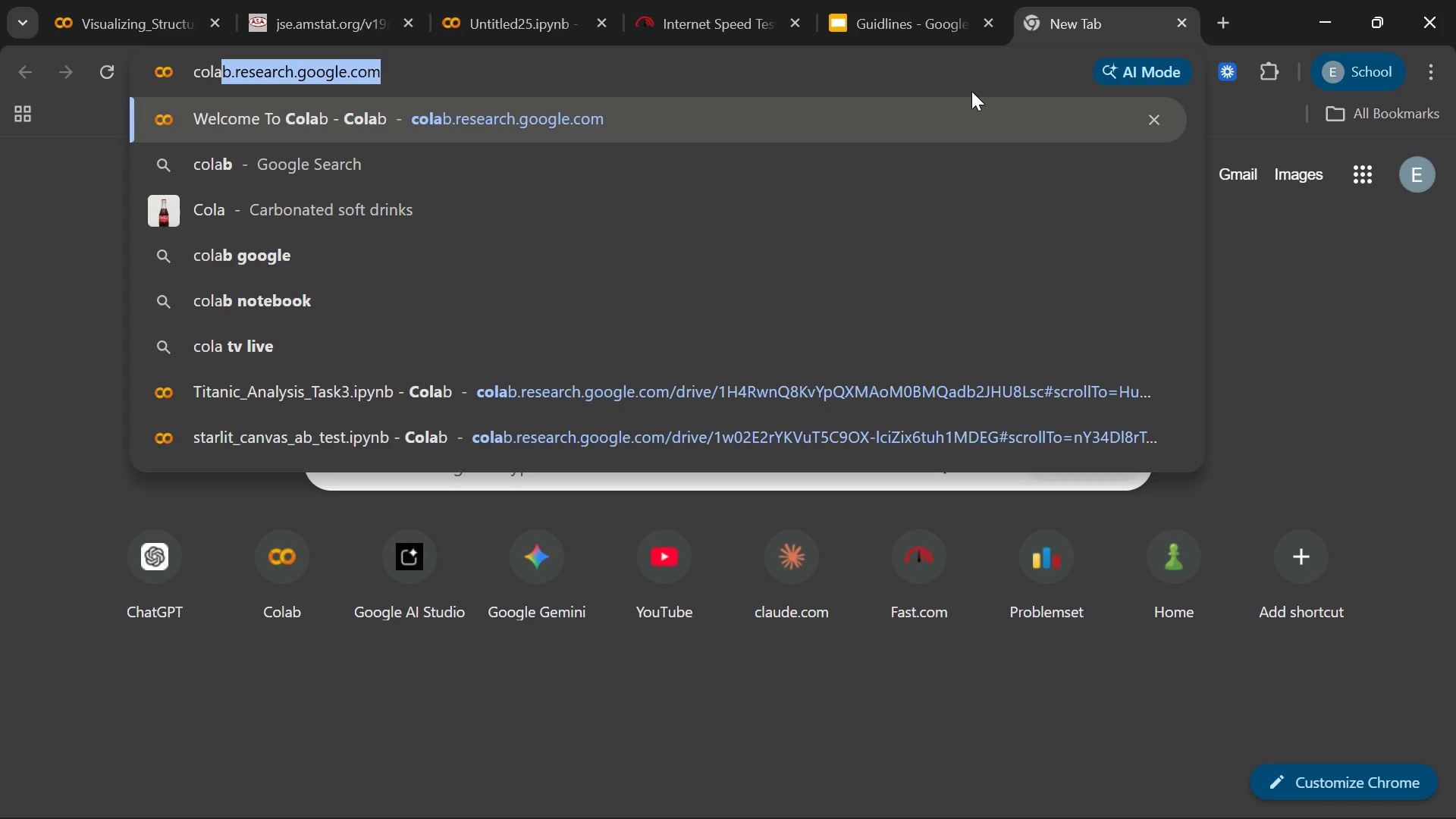 
key(Enter)
 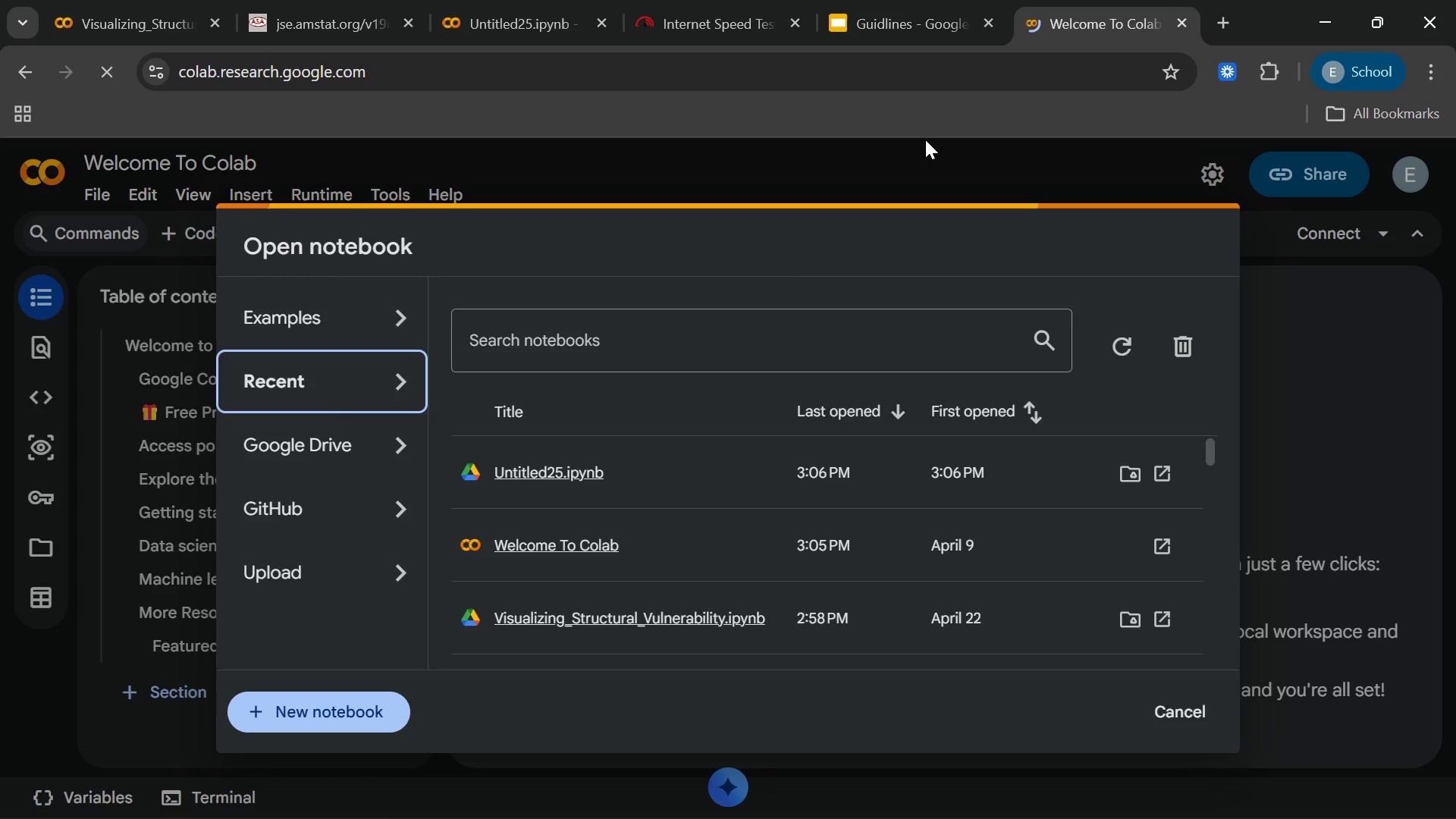 
left_click([359, 722])
 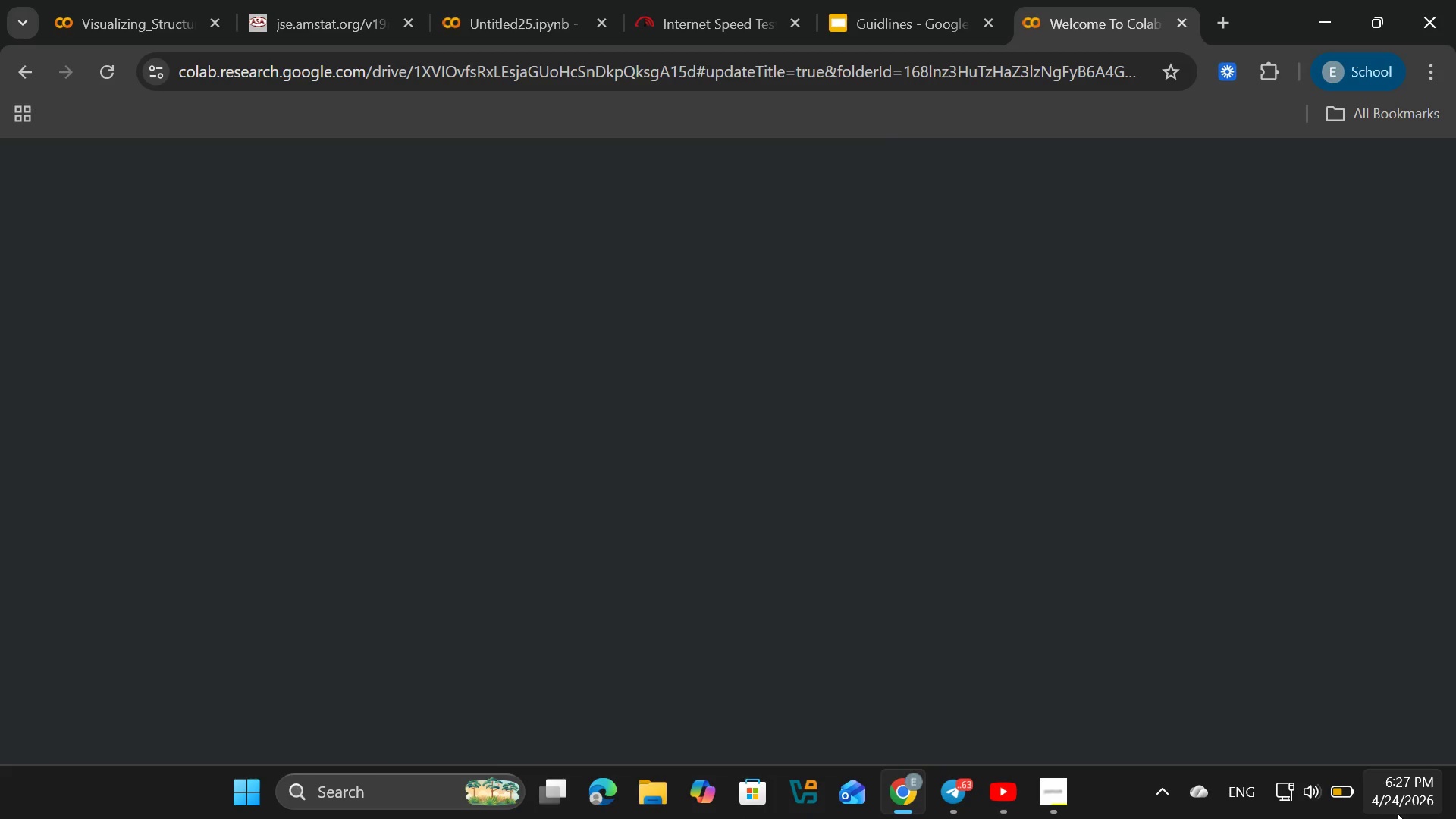 
wait(11.08)
 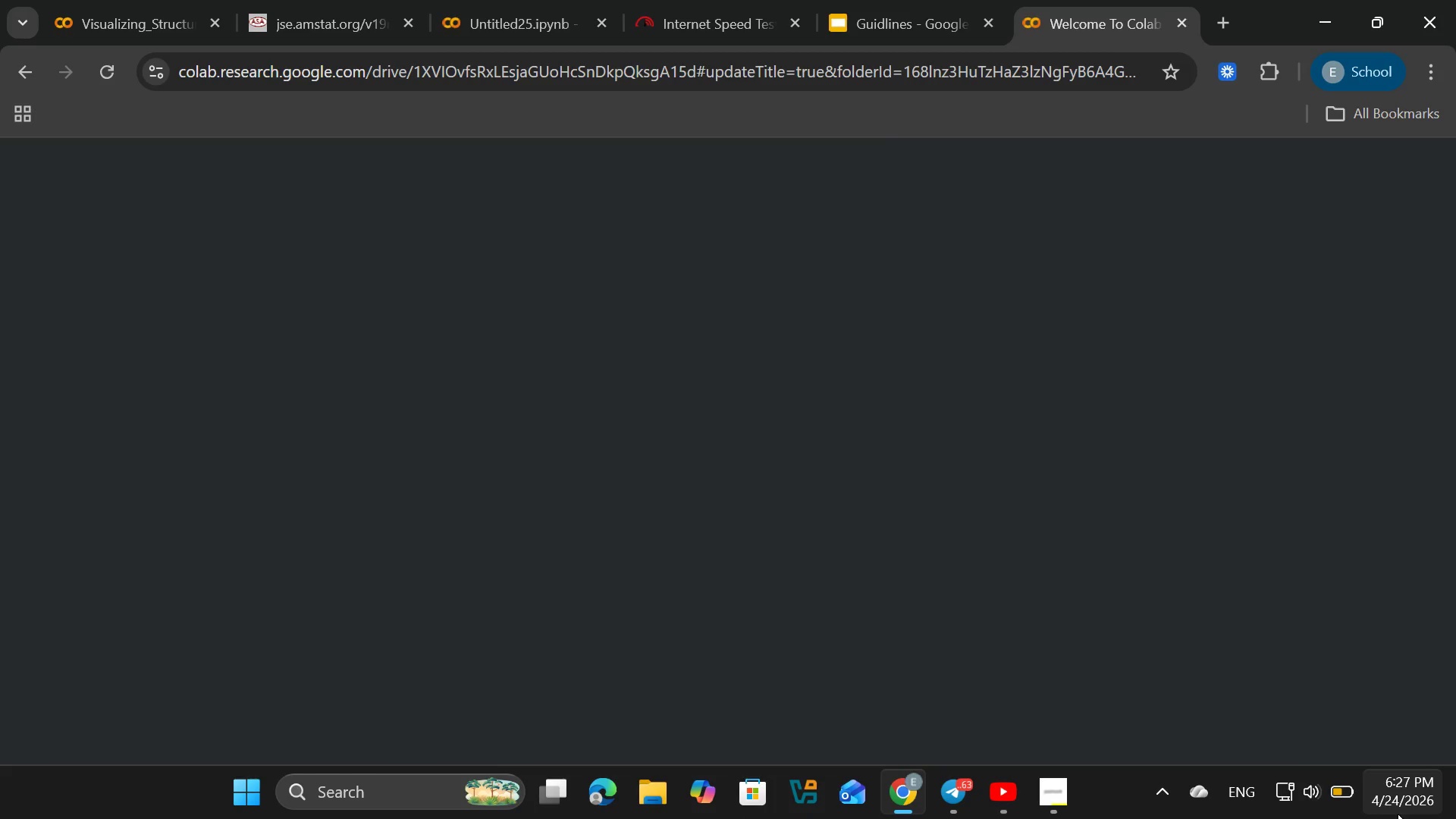 
left_click([1427, 293])
 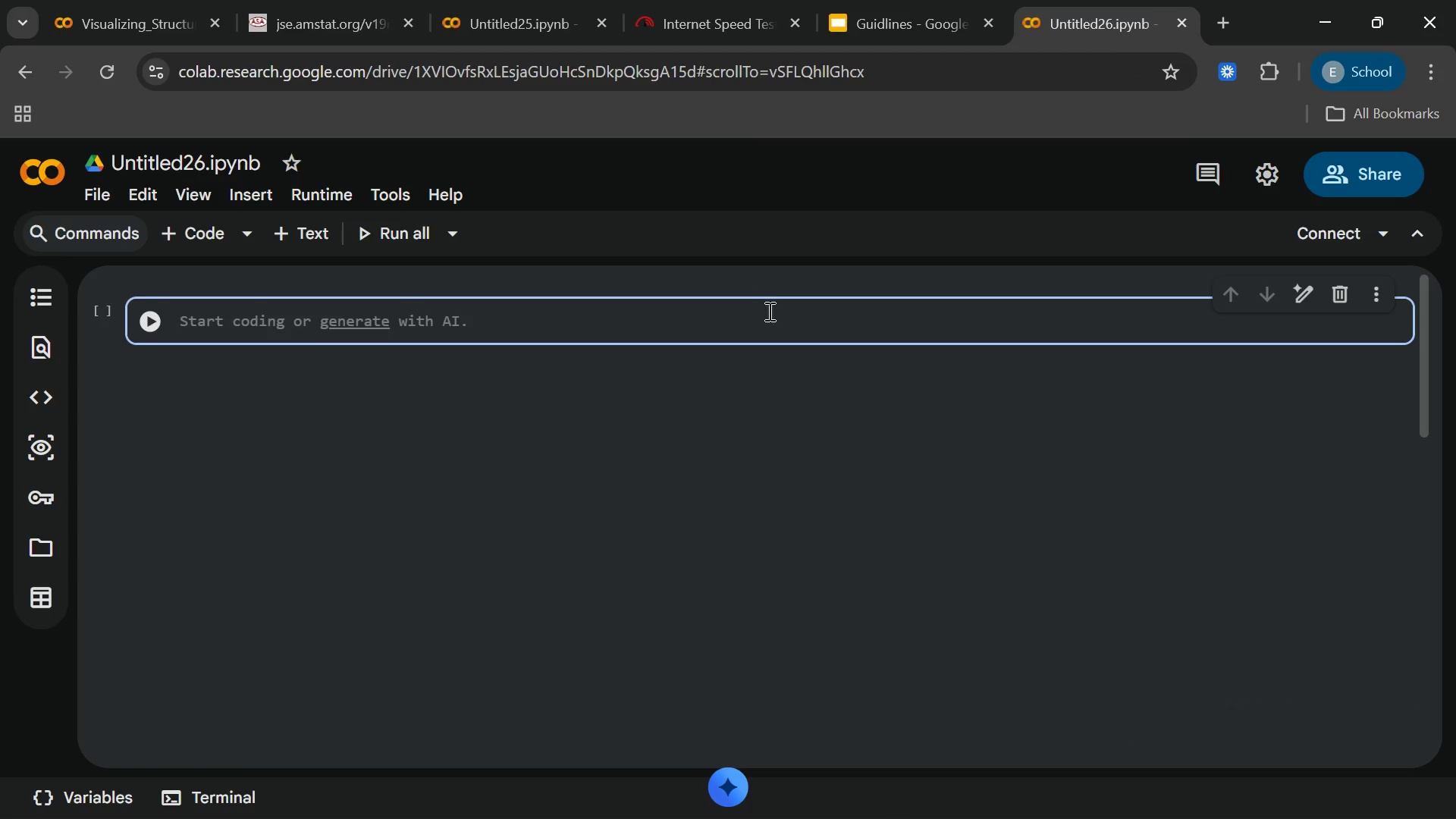 
left_click([799, 290])
 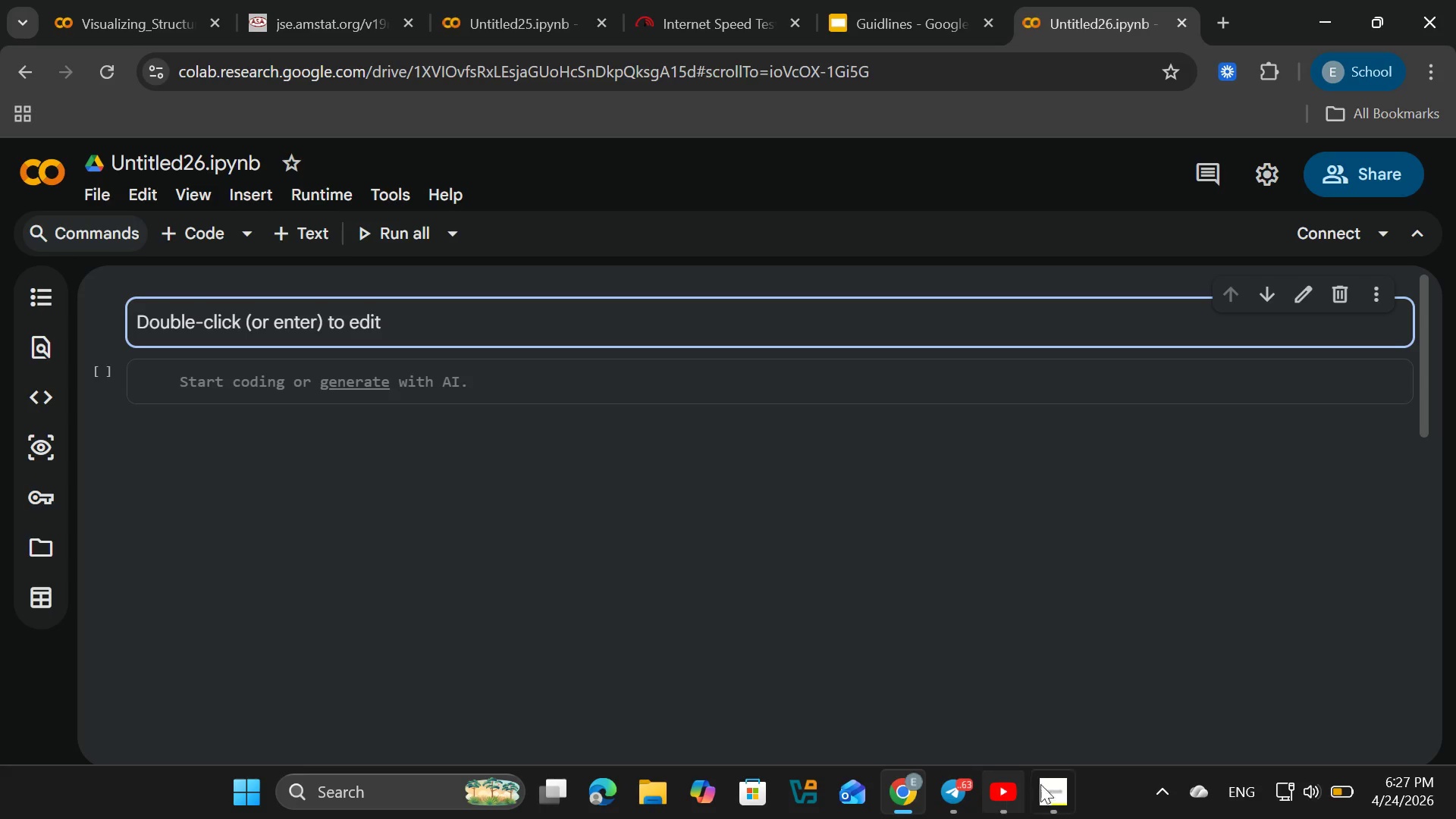 
left_click([1042, 782])